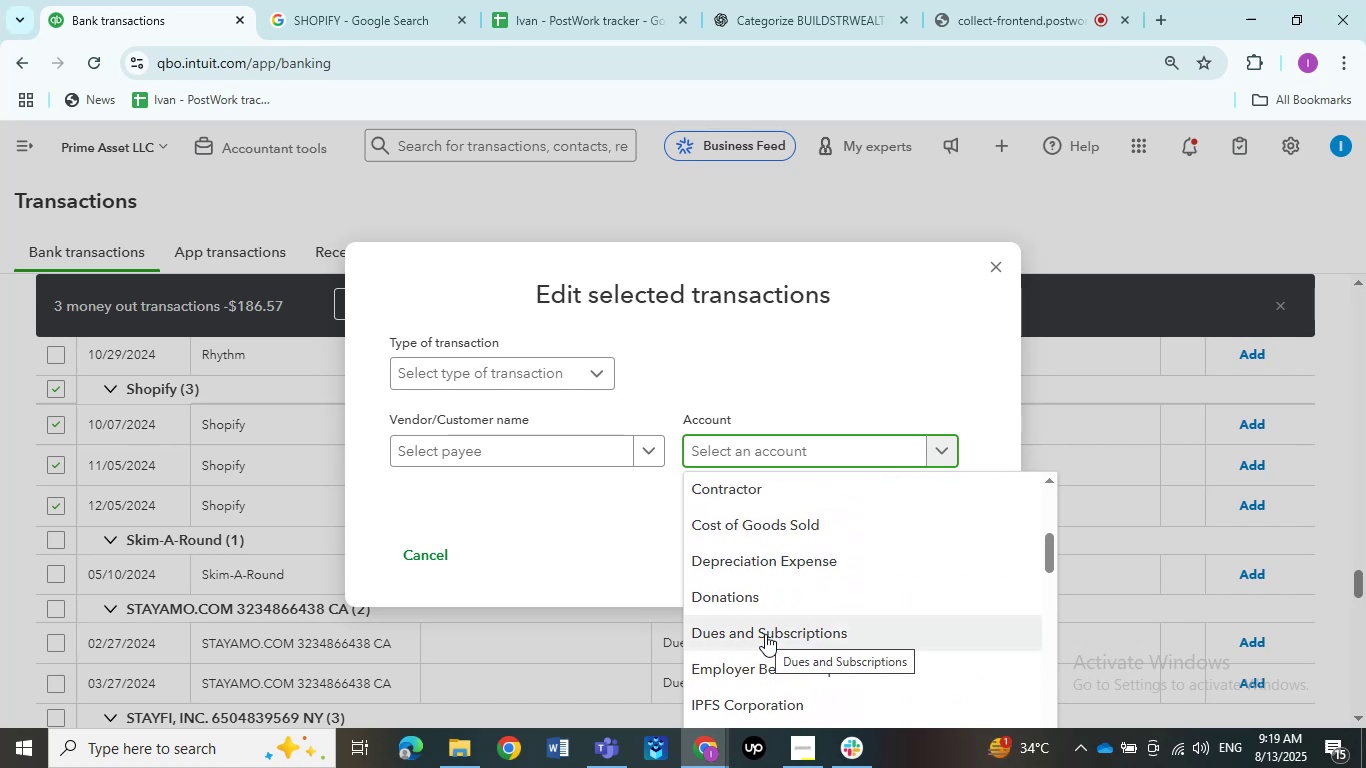 
left_click([765, 634])
 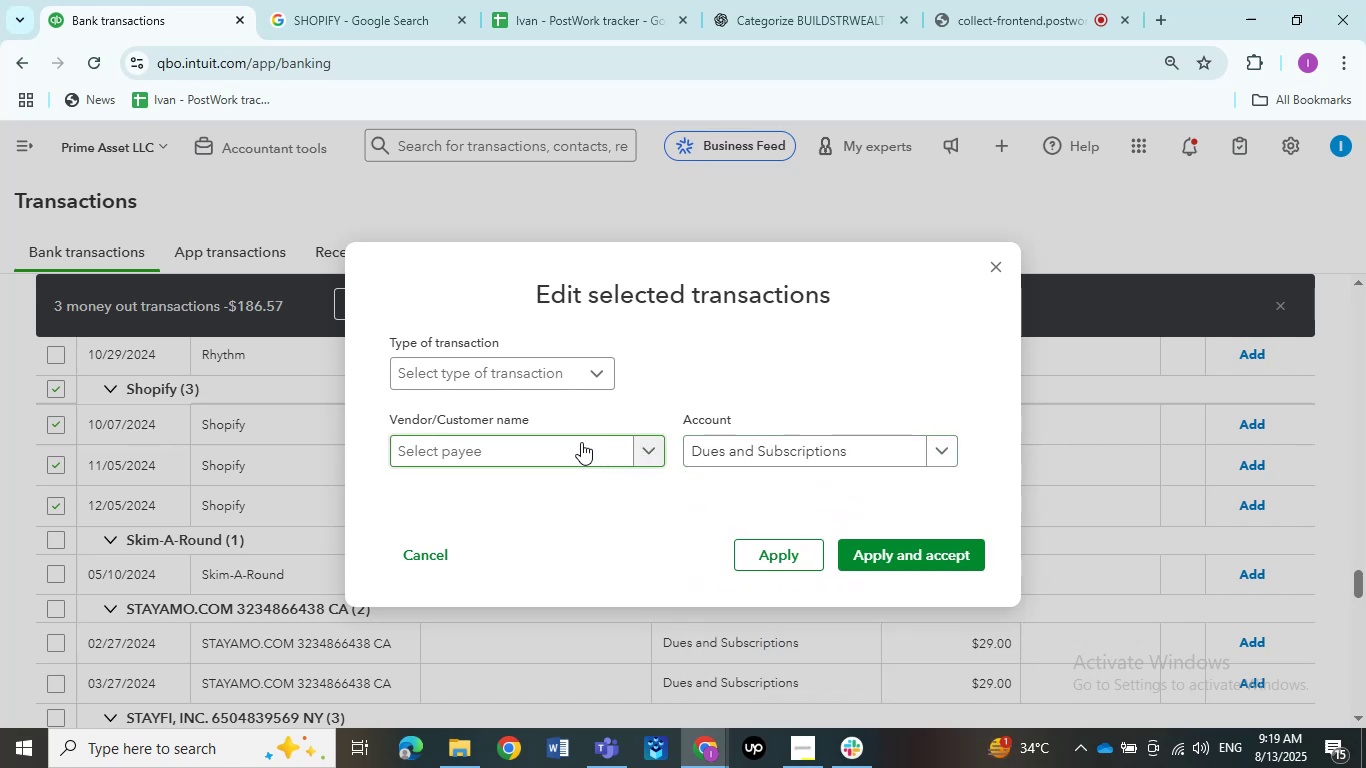 
key(Control+V)
 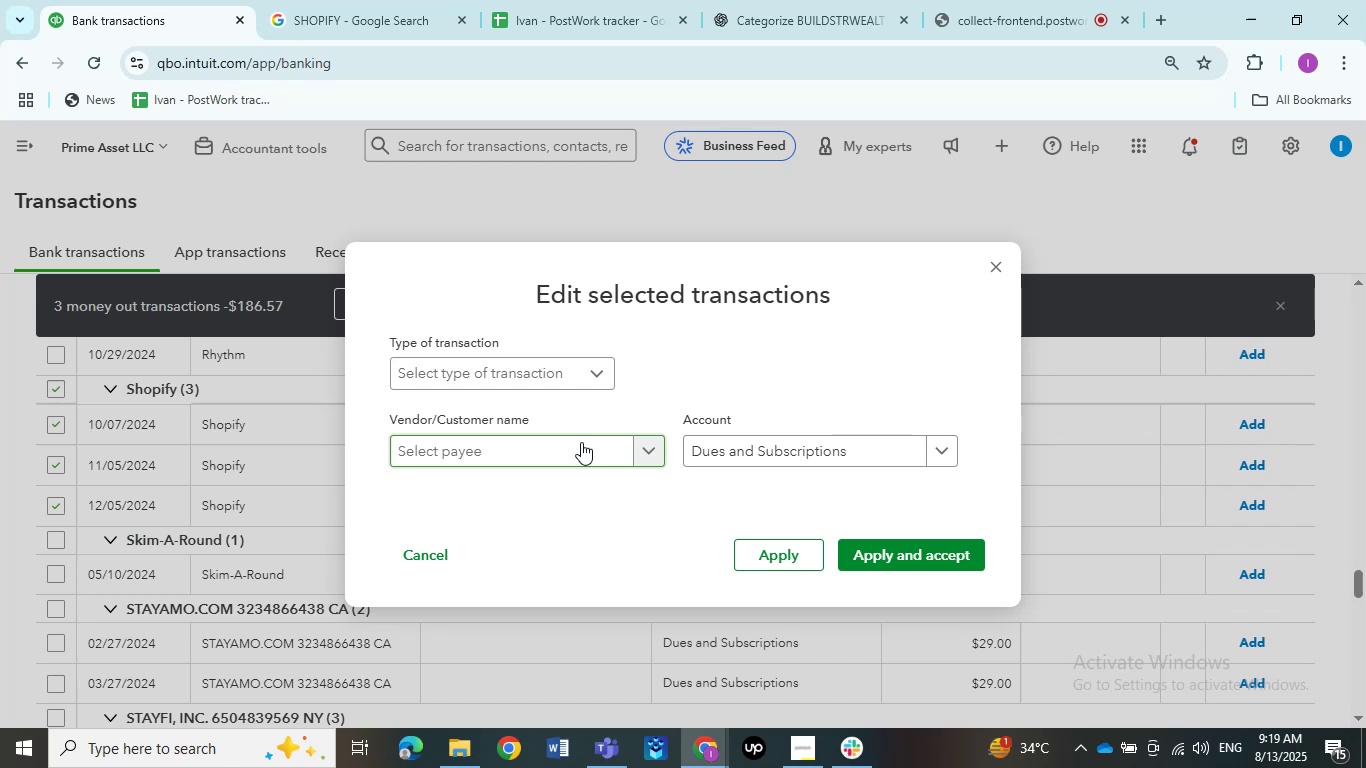 
left_click([540, 450])
 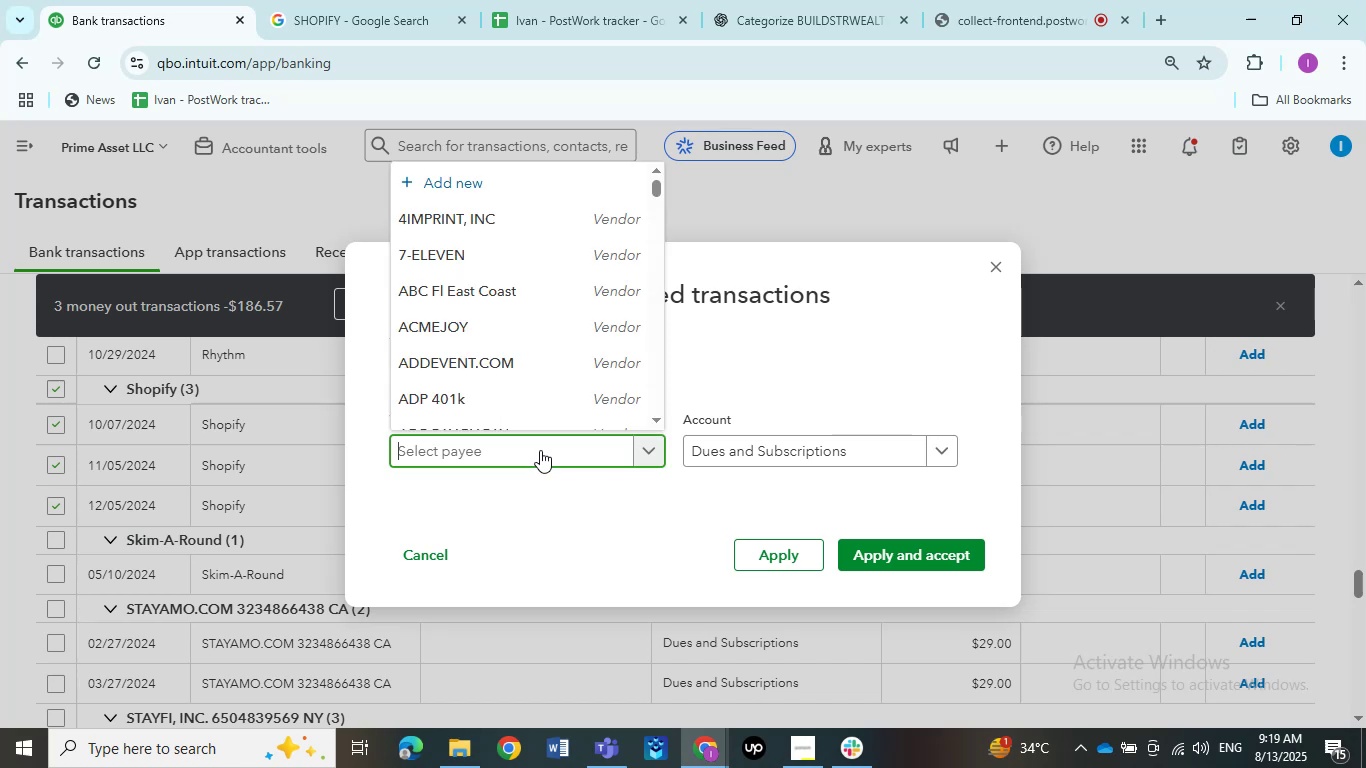 
type(sho)
 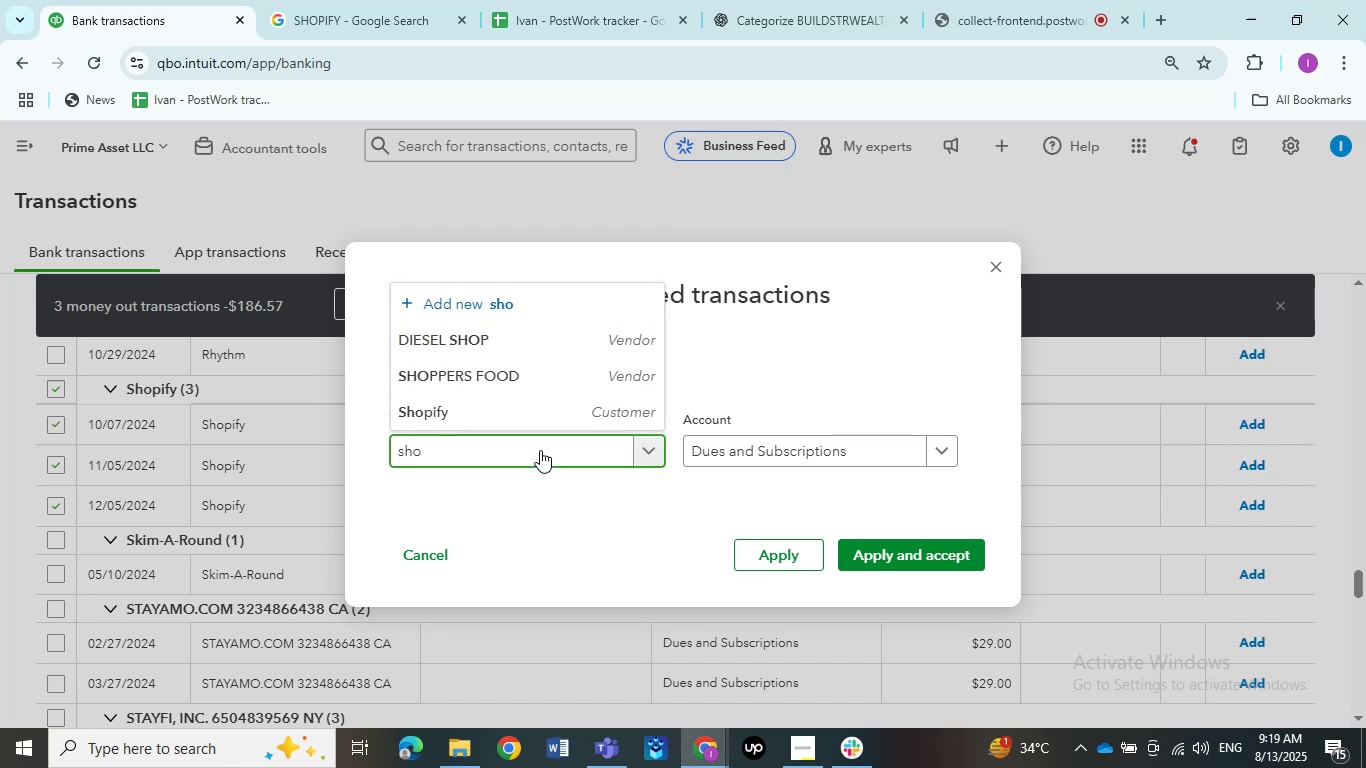 
left_click([437, 405])
 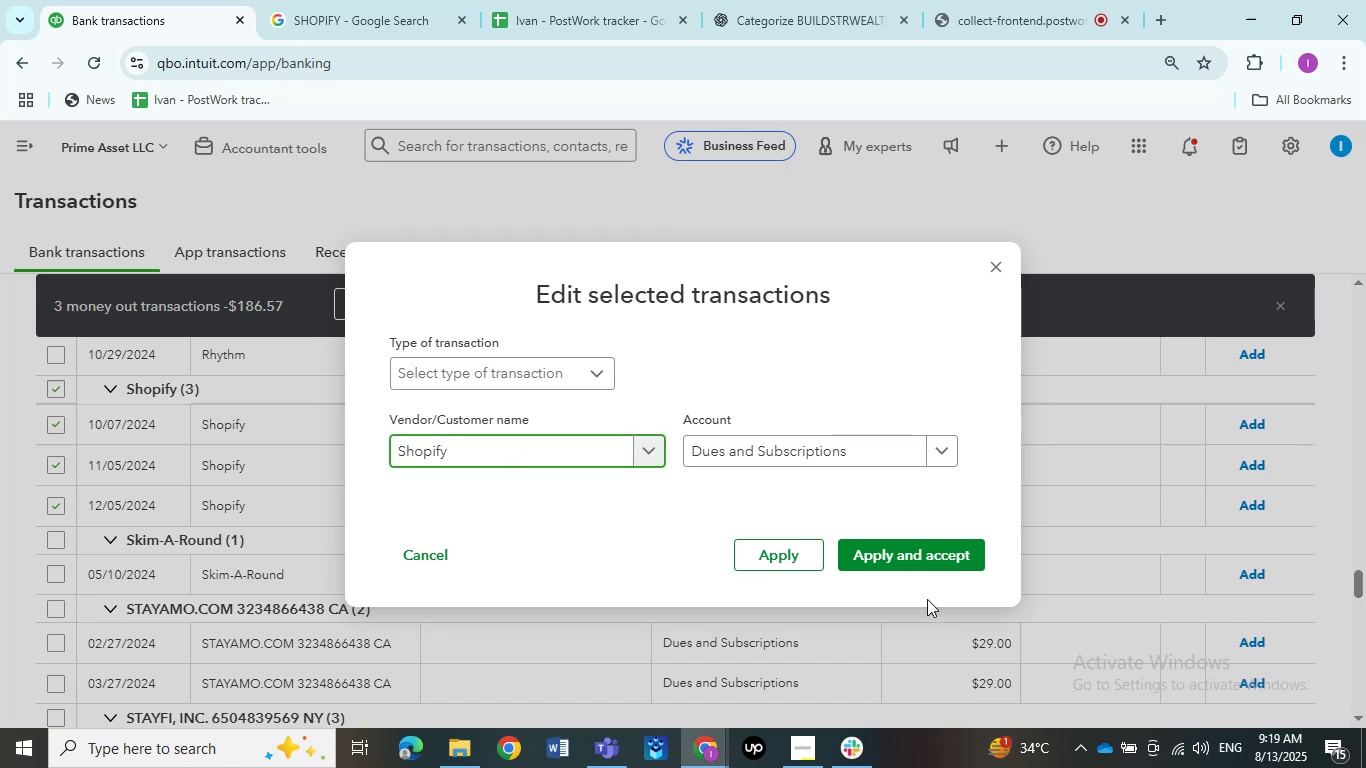 
left_click([908, 553])
 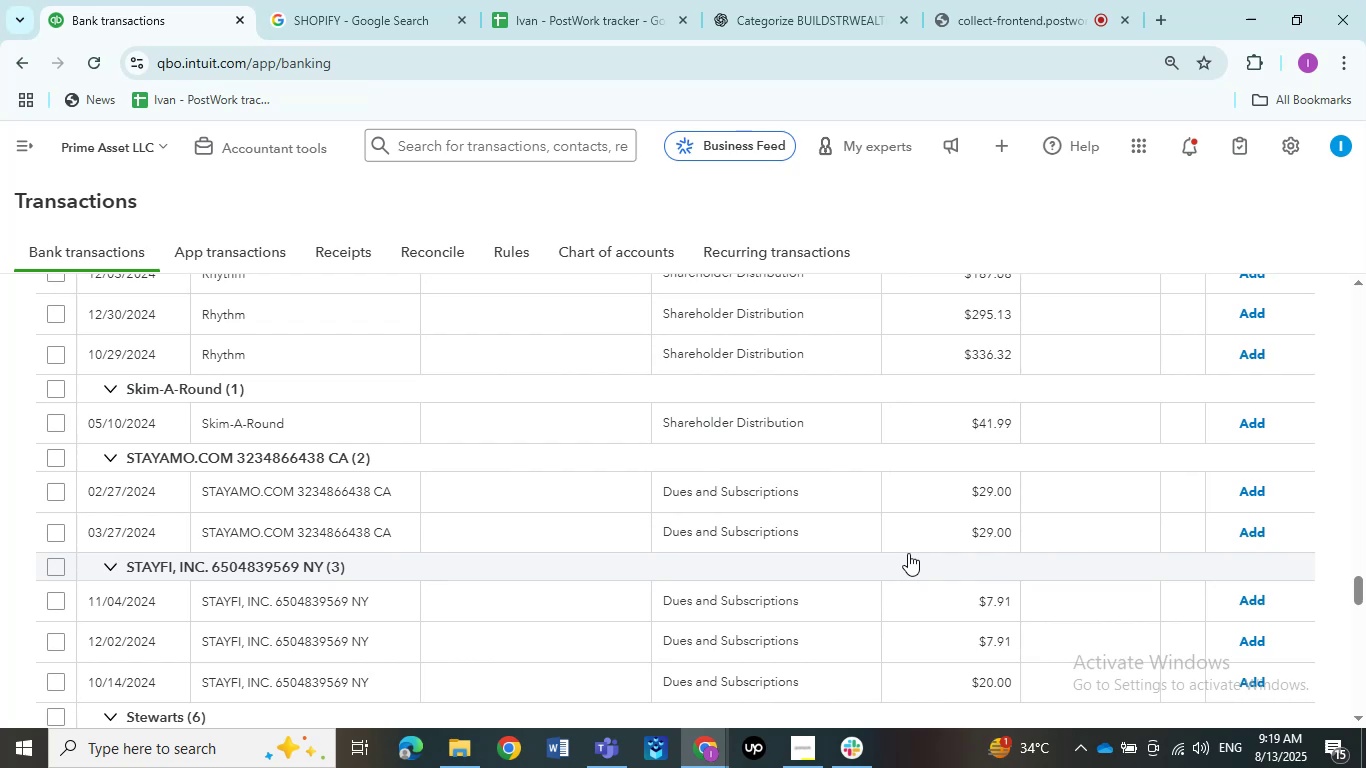 
wait(23.13)
 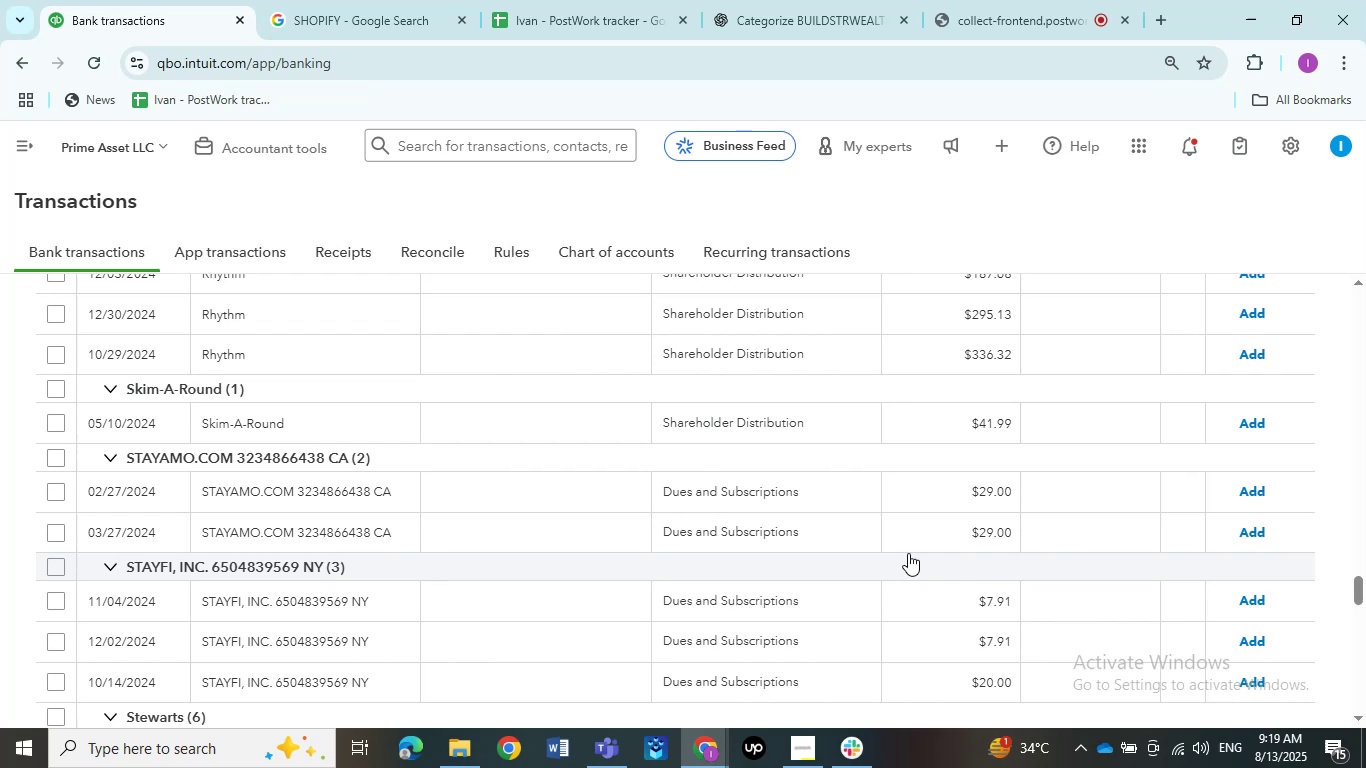 
scroll: coordinate [411, 497], scroll_direction: up, amount: 5.0
 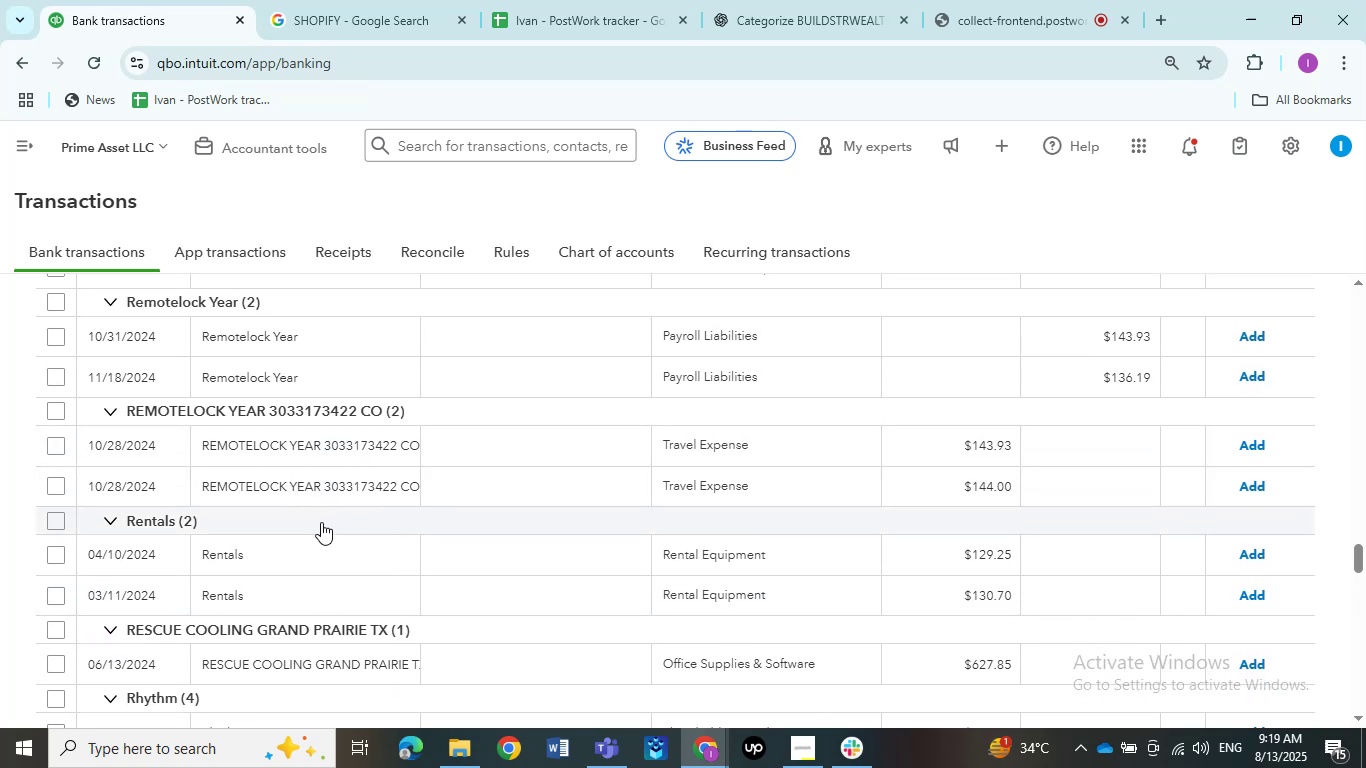 
wait(5.02)
 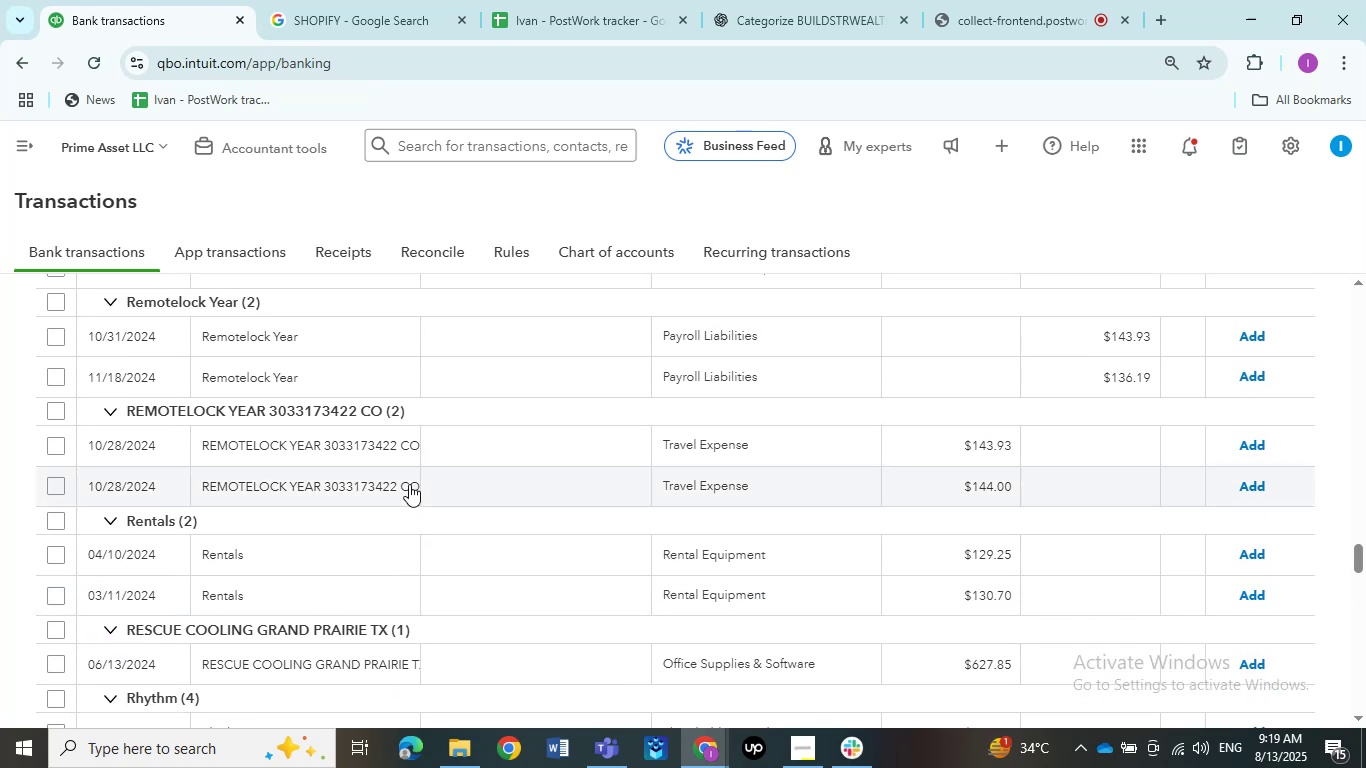 
scroll: coordinate [321, 517], scroll_direction: up, amount: 1.0
 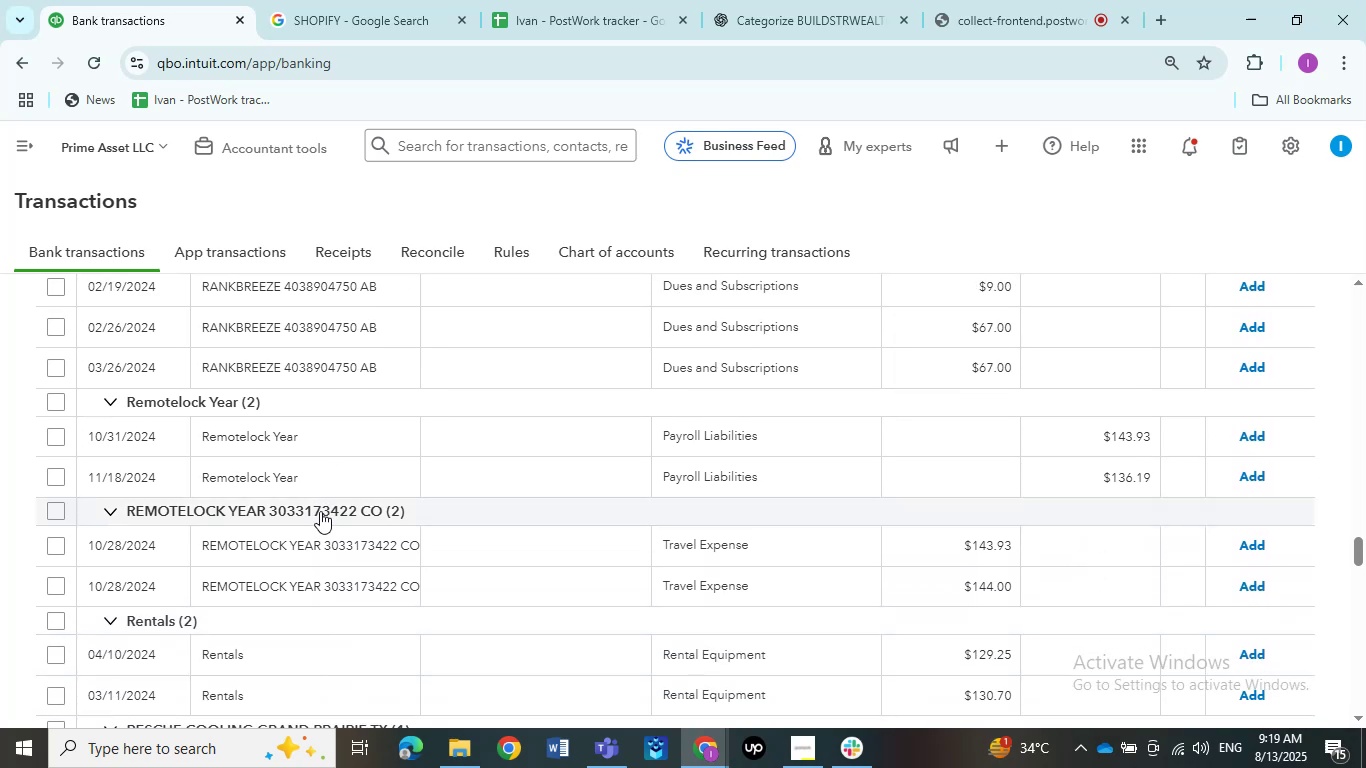 
scroll: coordinate [373, 507], scroll_direction: down, amount: 7.0
 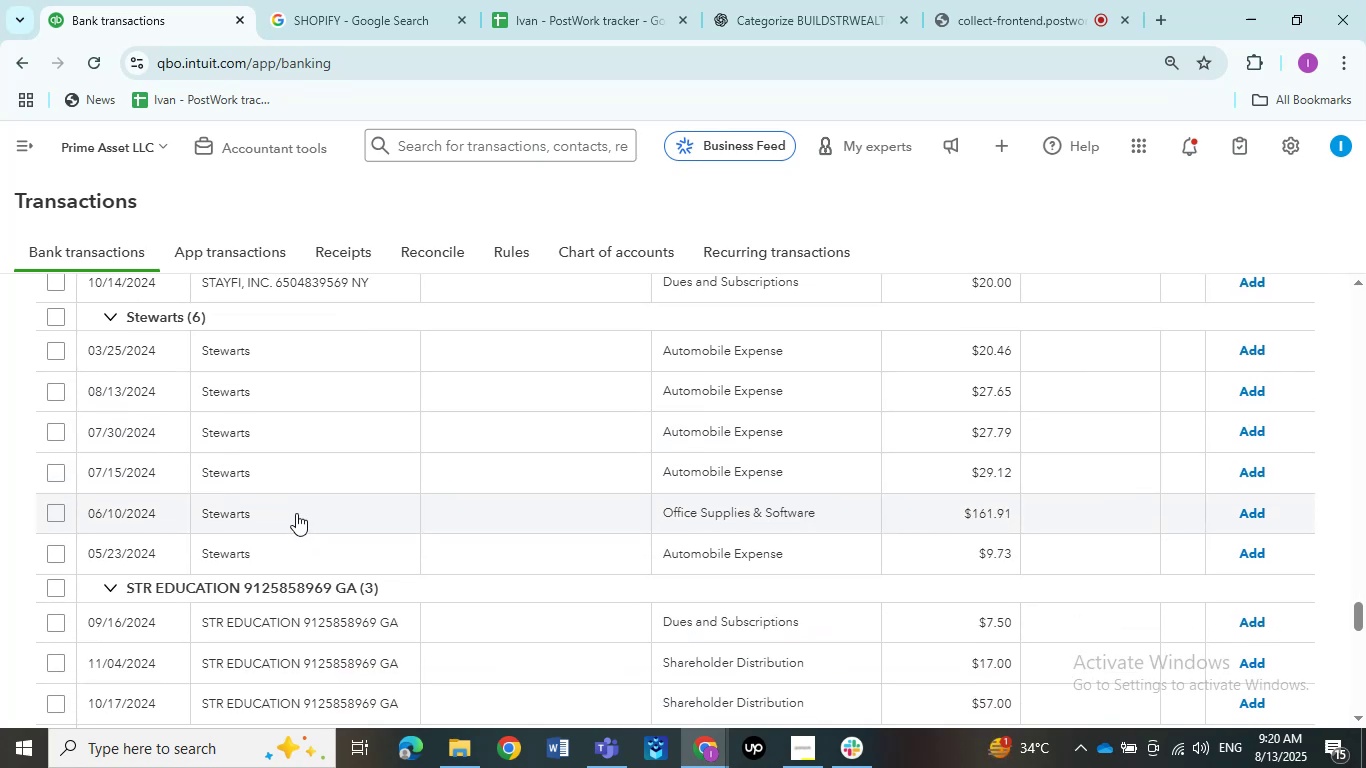 